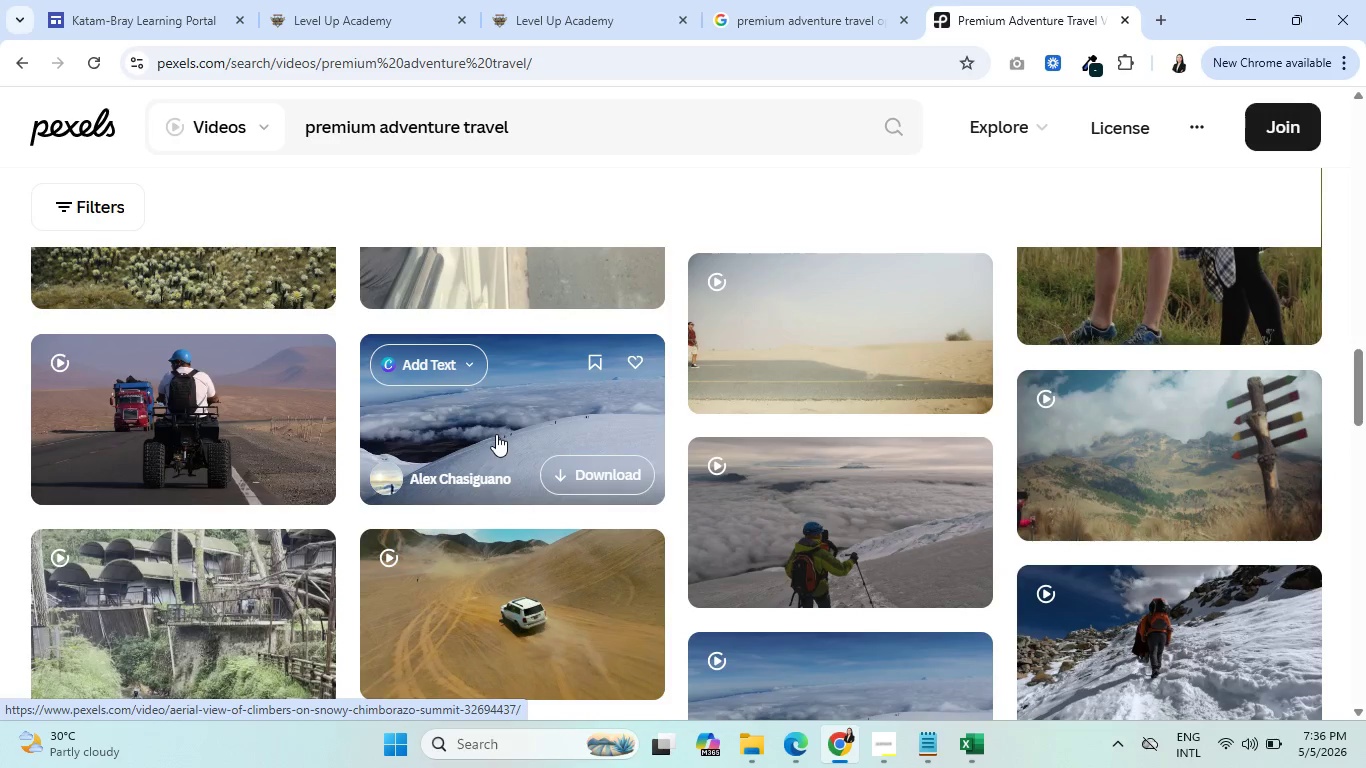 
wait(7.36)
 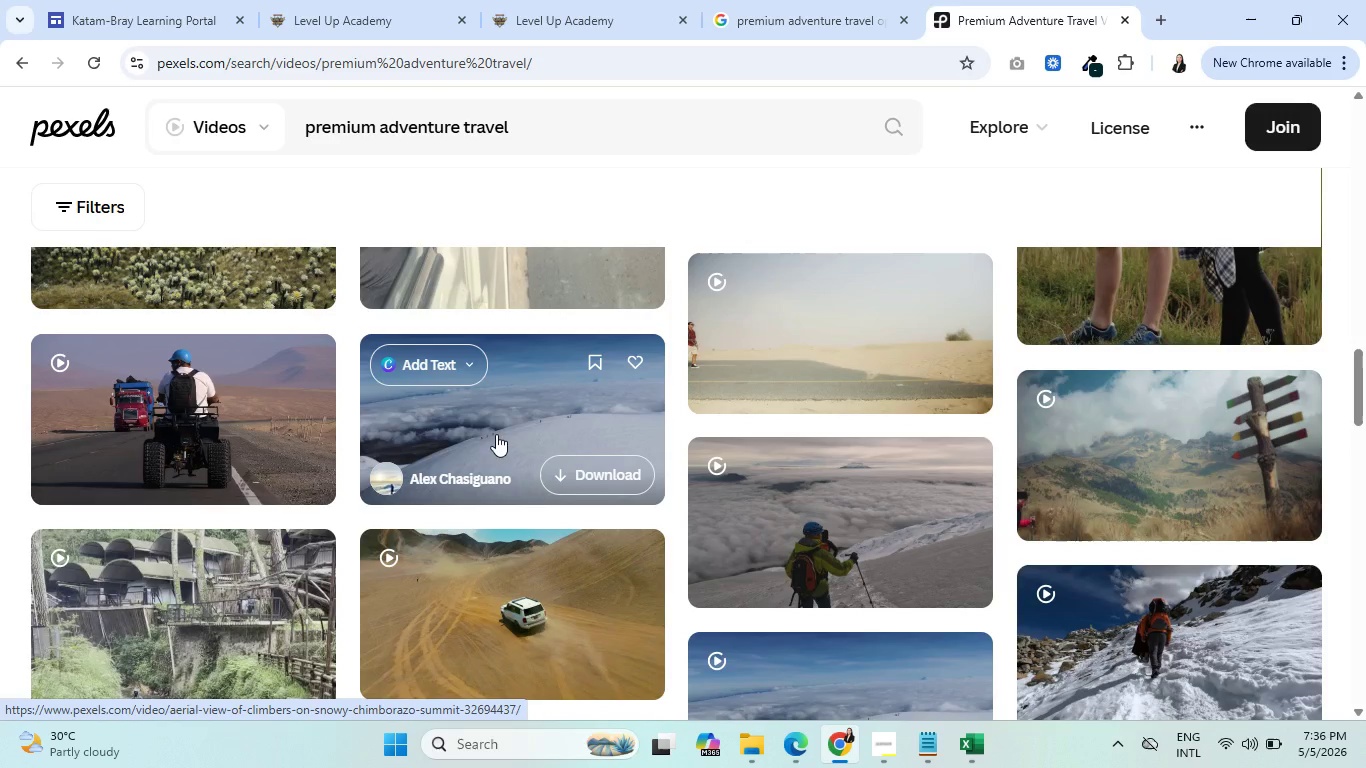 
scroll: coordinate [561, 466], scroll_direction: down, amount: 14.0
 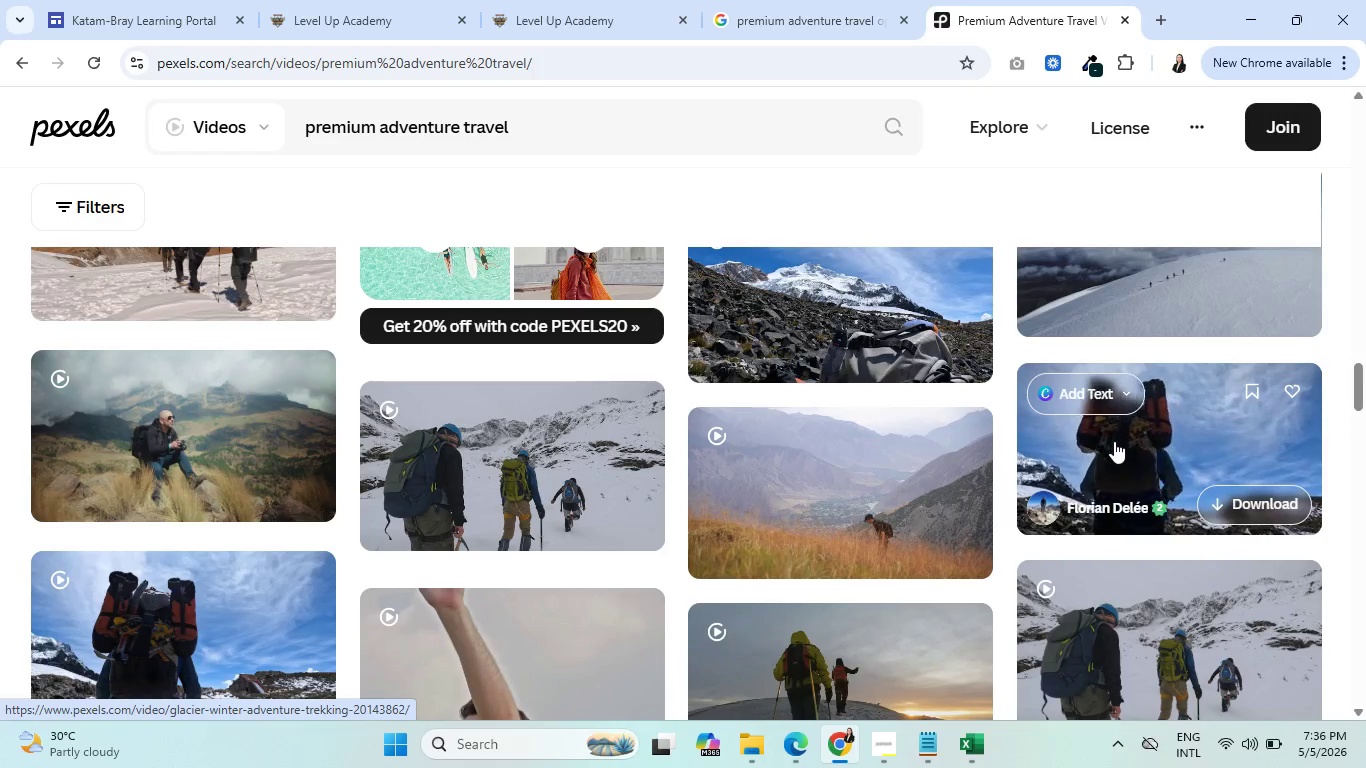 
wait(5.28)
 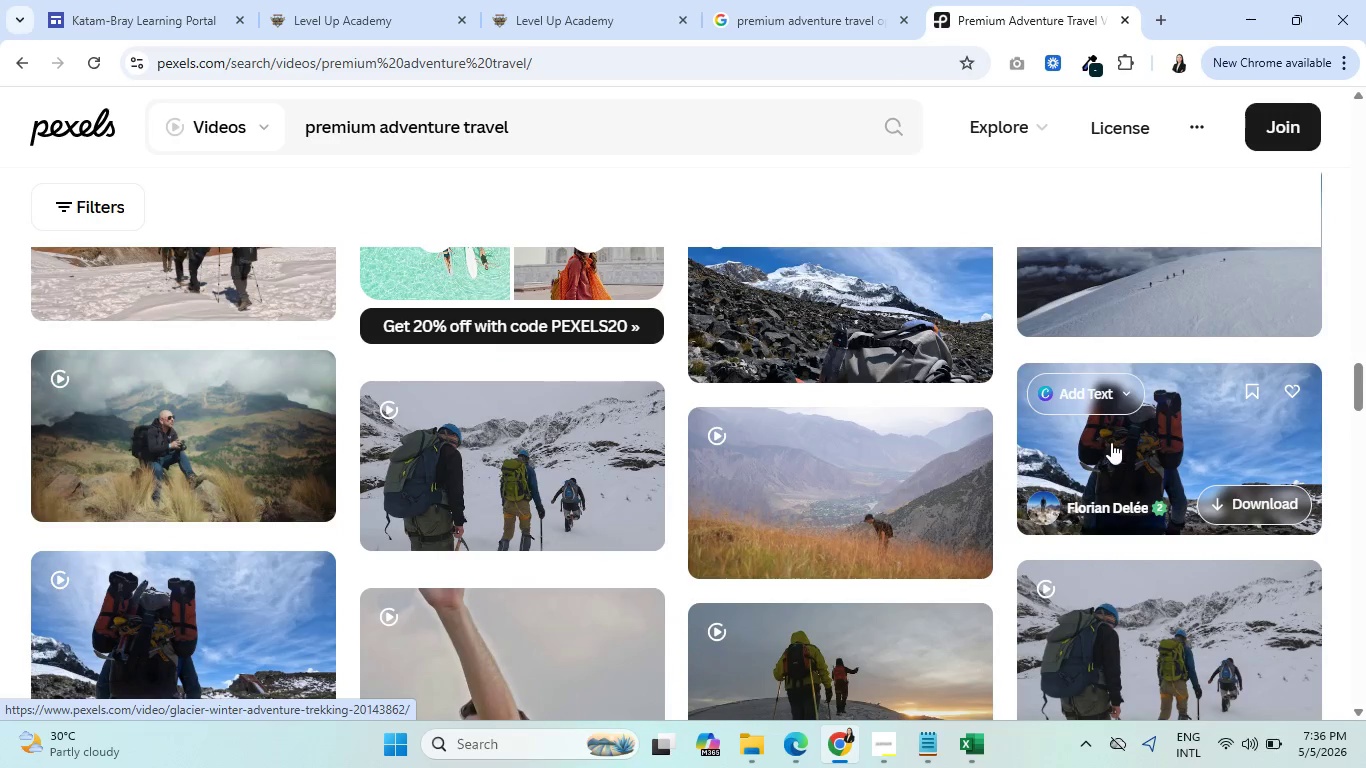 
scroll: coordinate [1115, 441], scroll_direction: down, amount: 4.0
 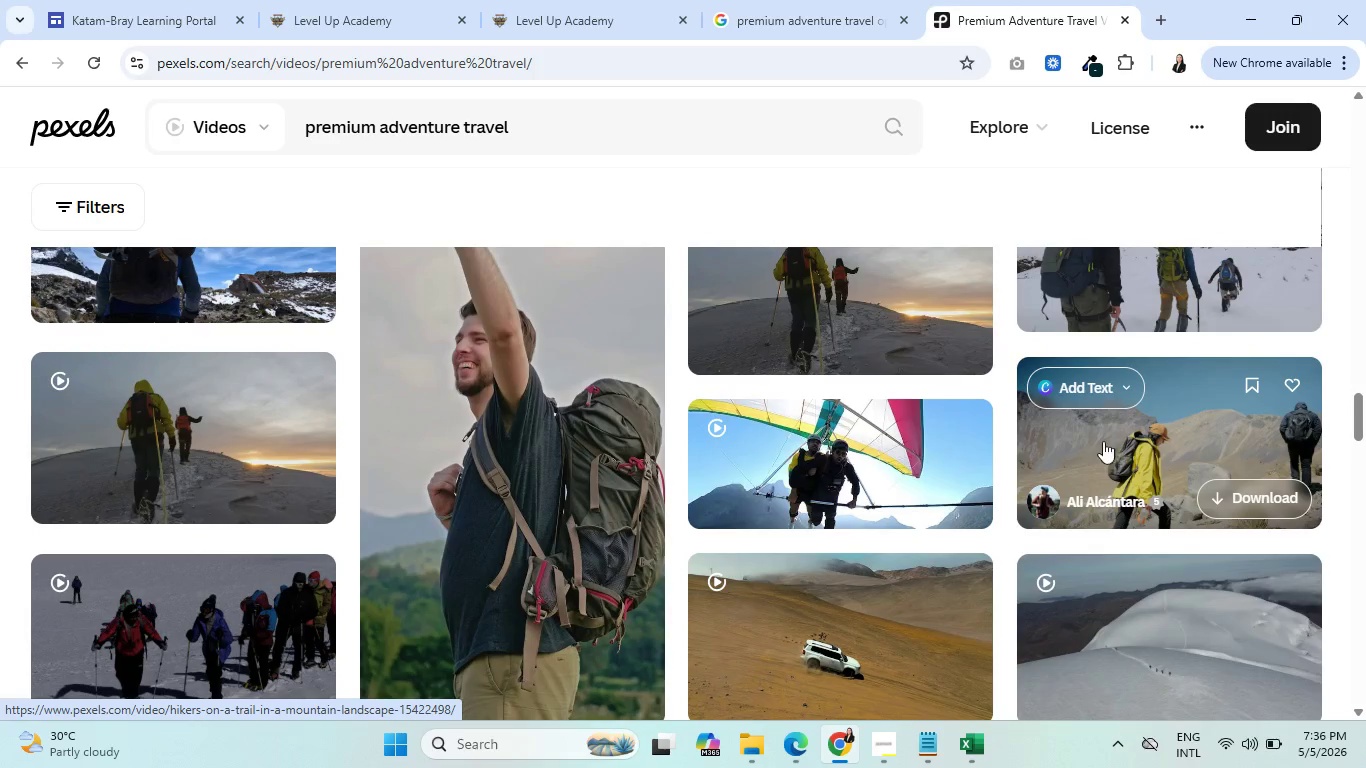 
mouse_move([173, 456])
 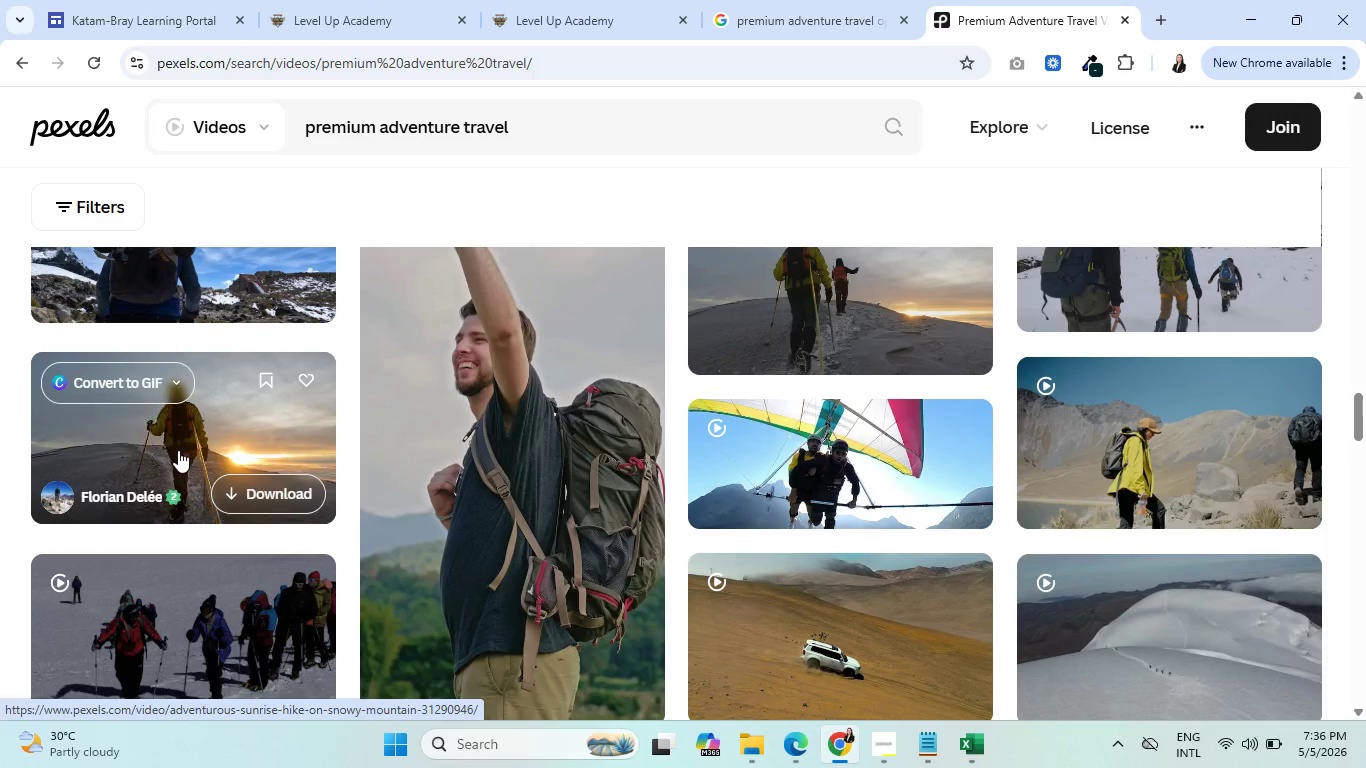 
wait(7.43)
 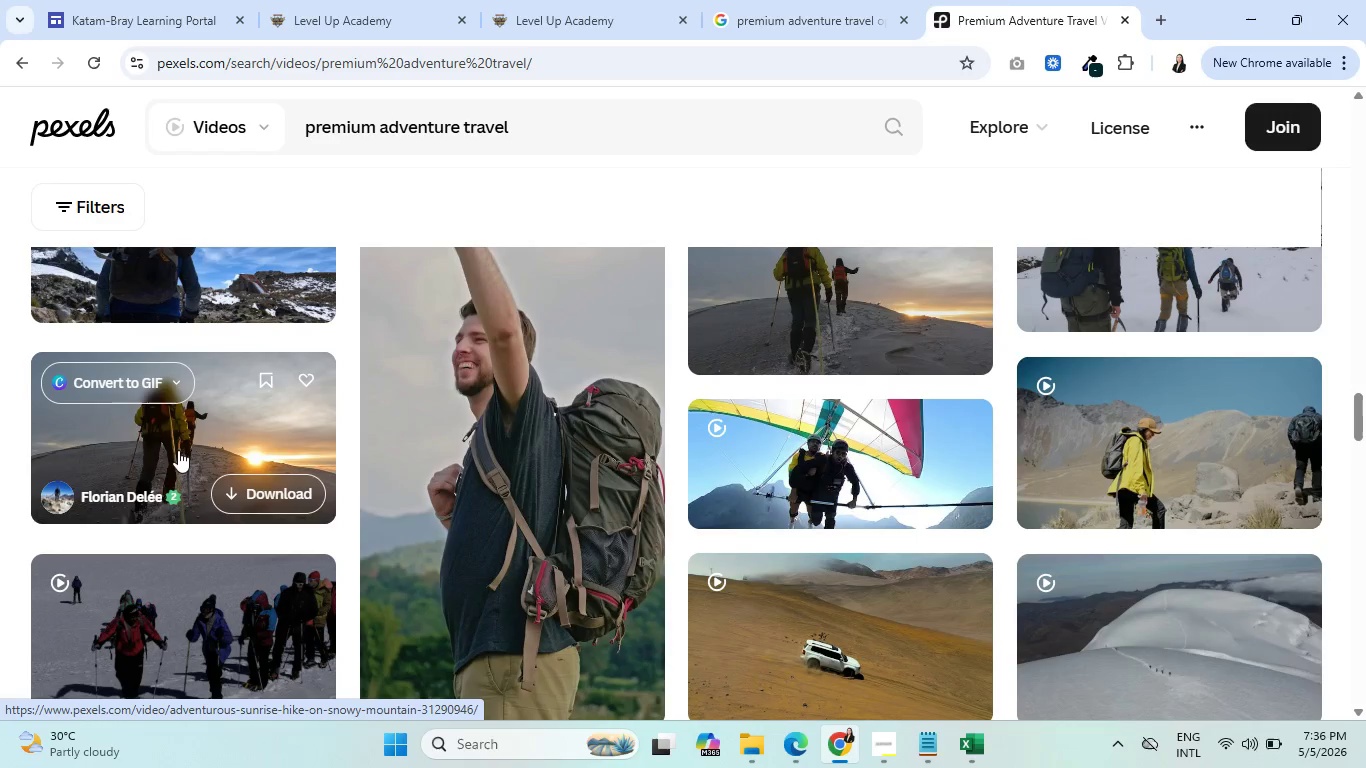 
scroll: coordinate [230, 444], scroll_direction: down, amount: 13.0
 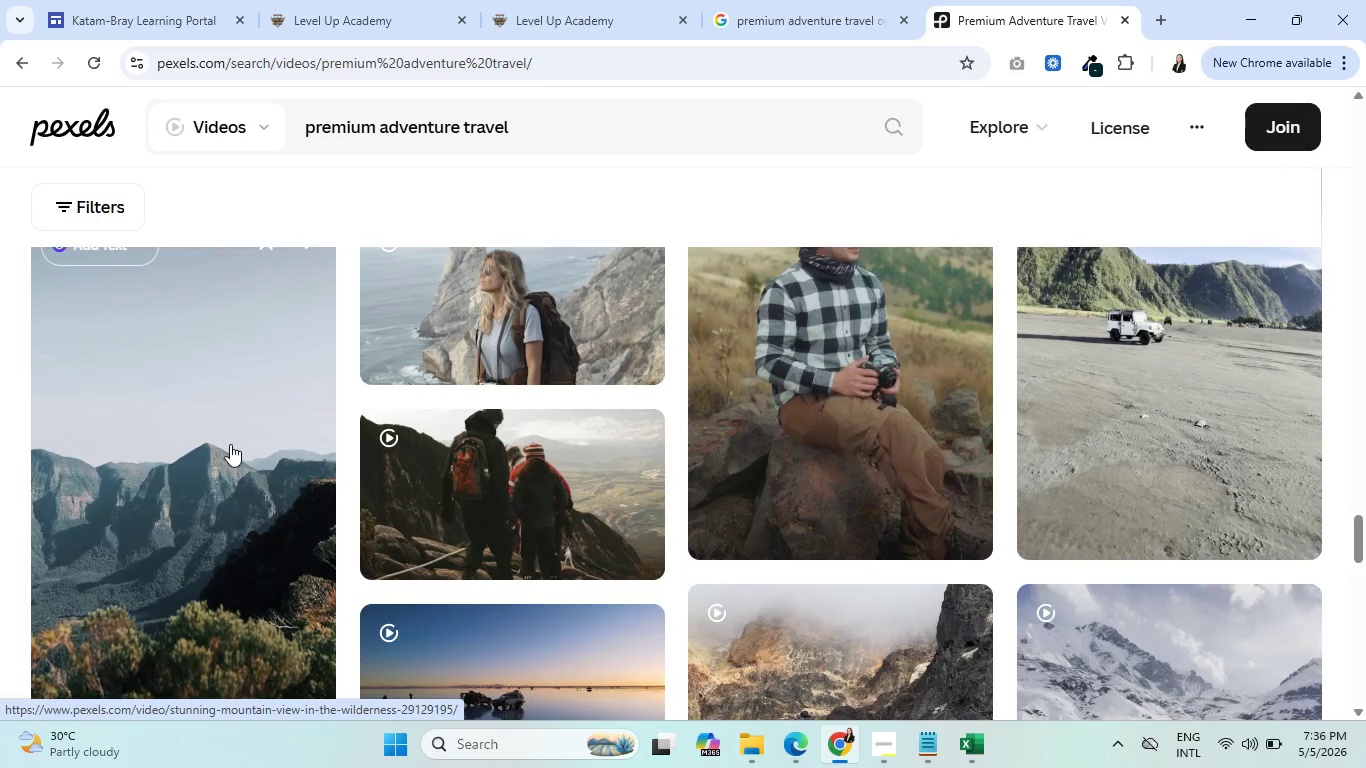 
scroll: coordinate [234, 444], scroll_direction: up, amount: 4.0
 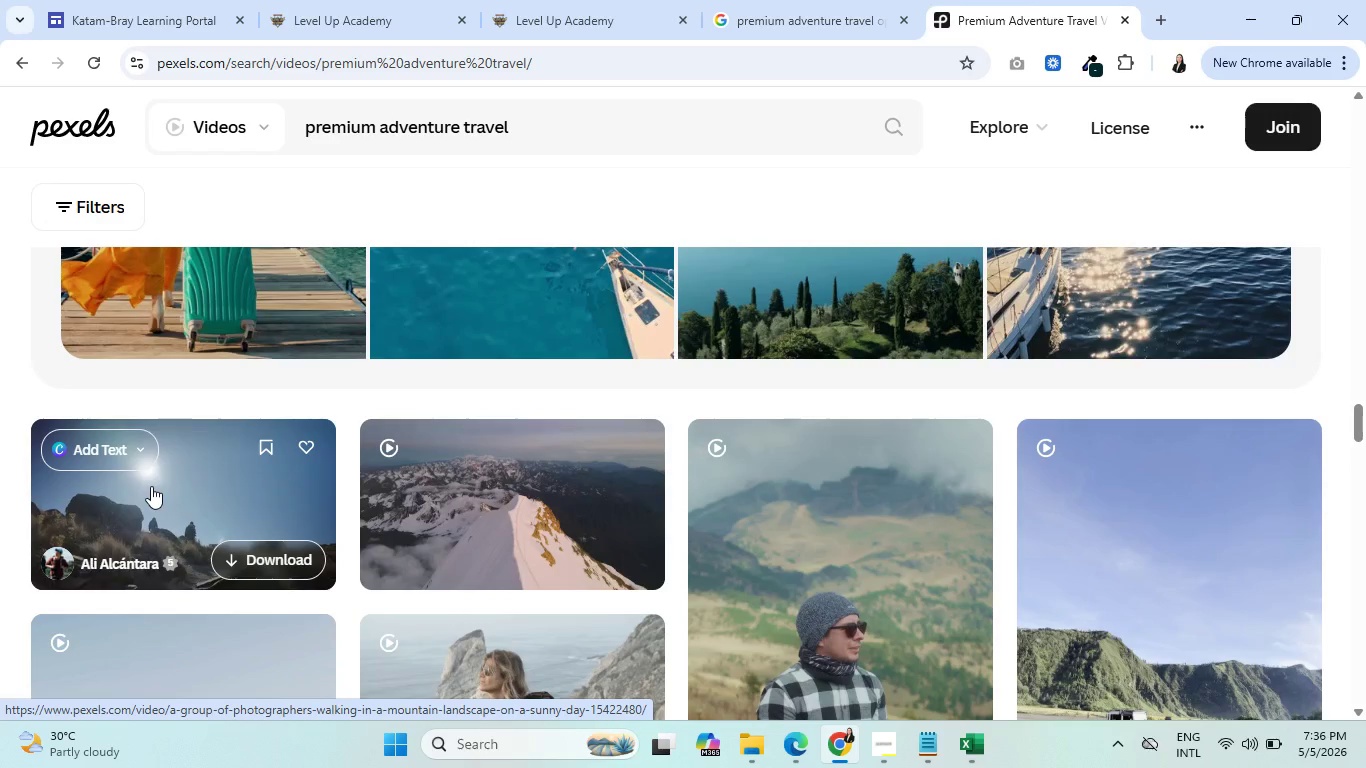 
scroll: coordinate [151, 486], scroll_direction: down, amount: 5.0
 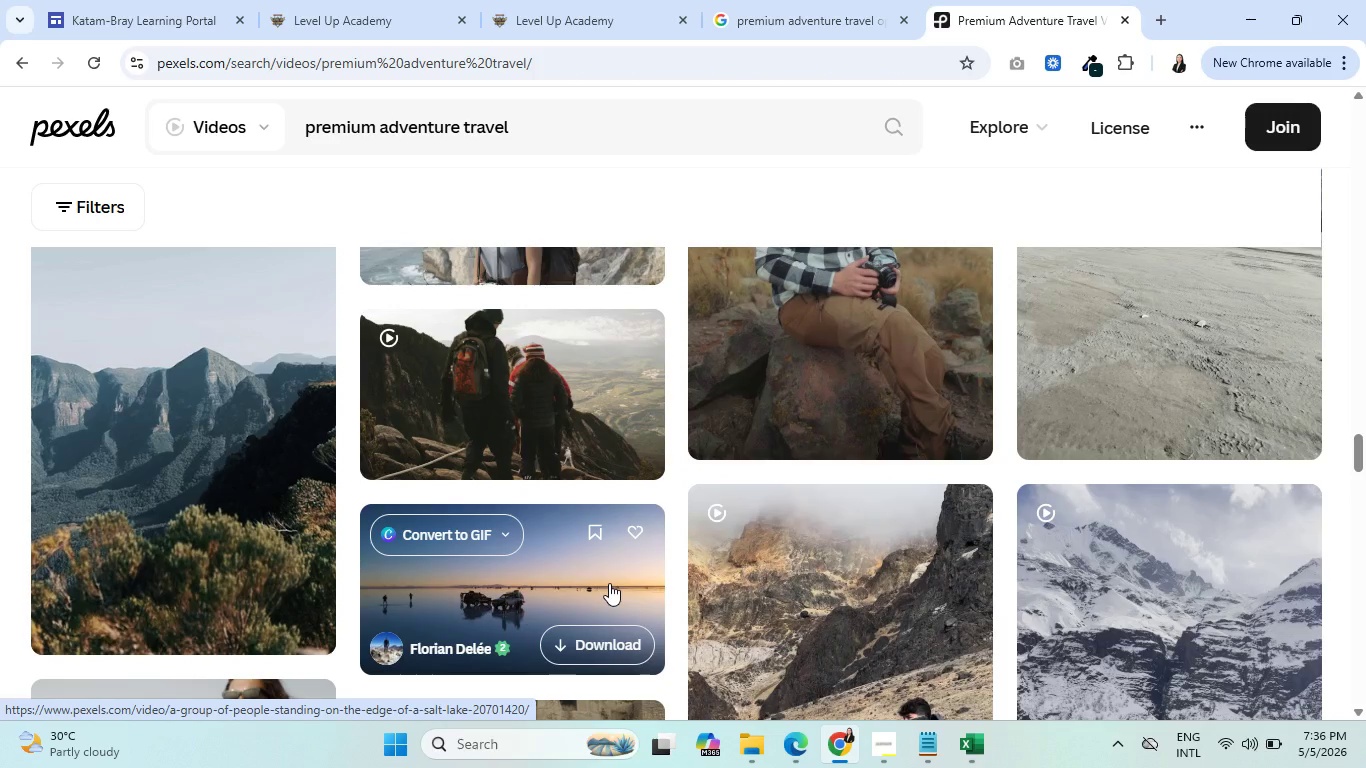 
wait(11.89)
 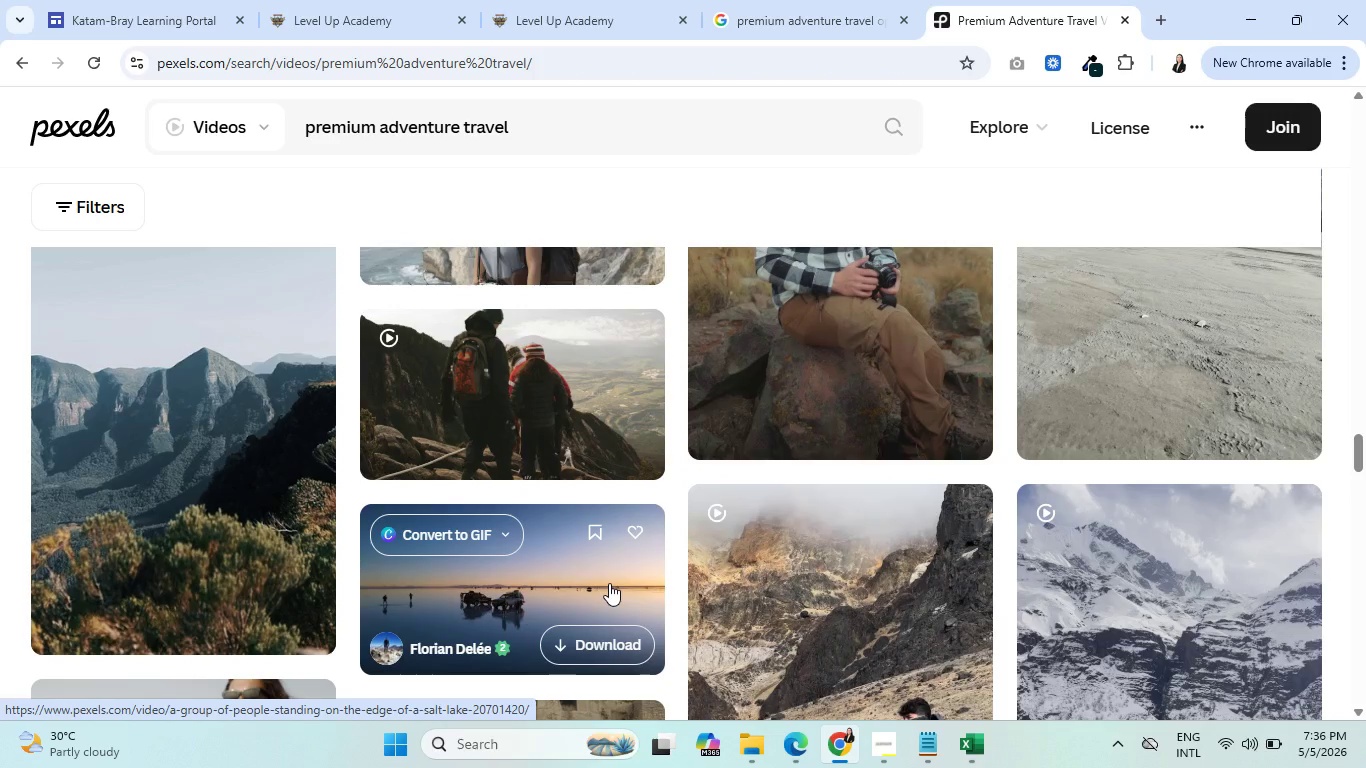 
left_click([596, 576])
 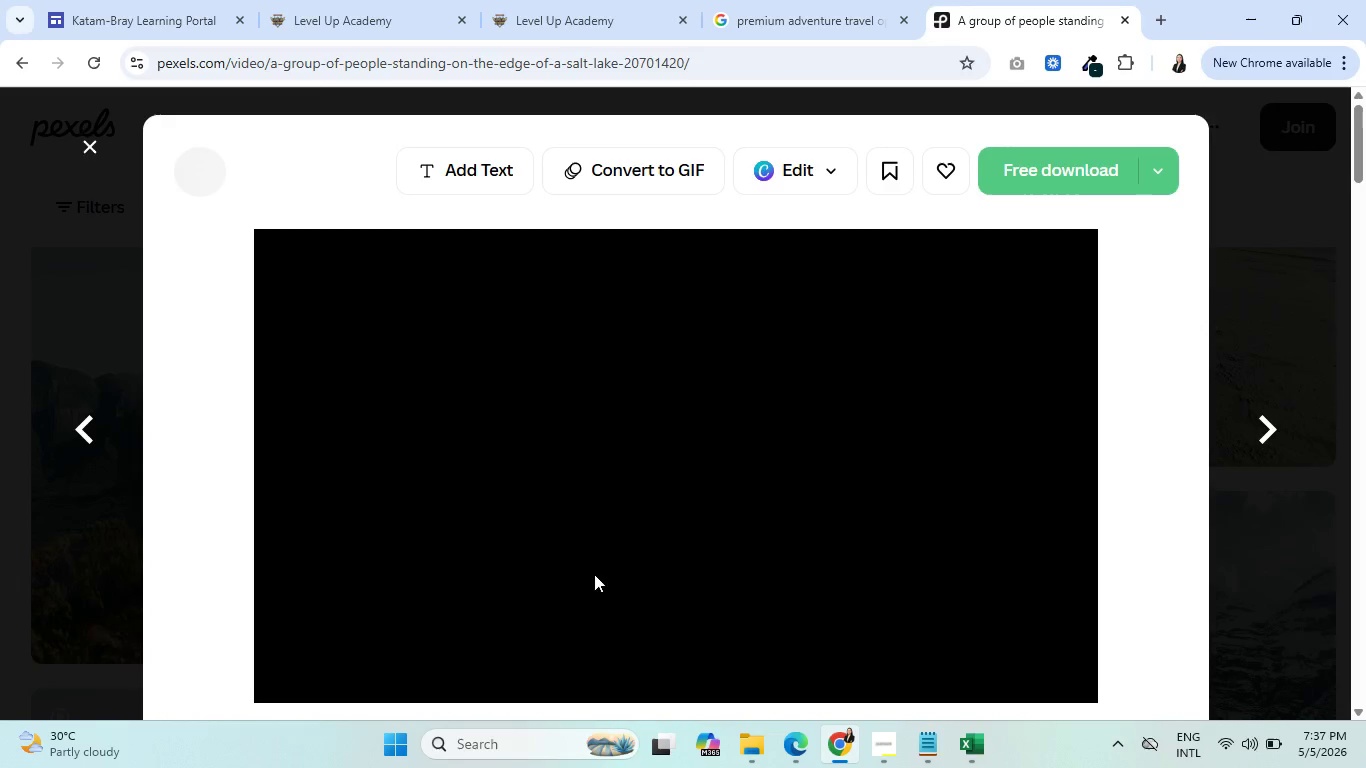 
scroll: coordinate [884, 473], scroll_direction: down, amount: 1.0
 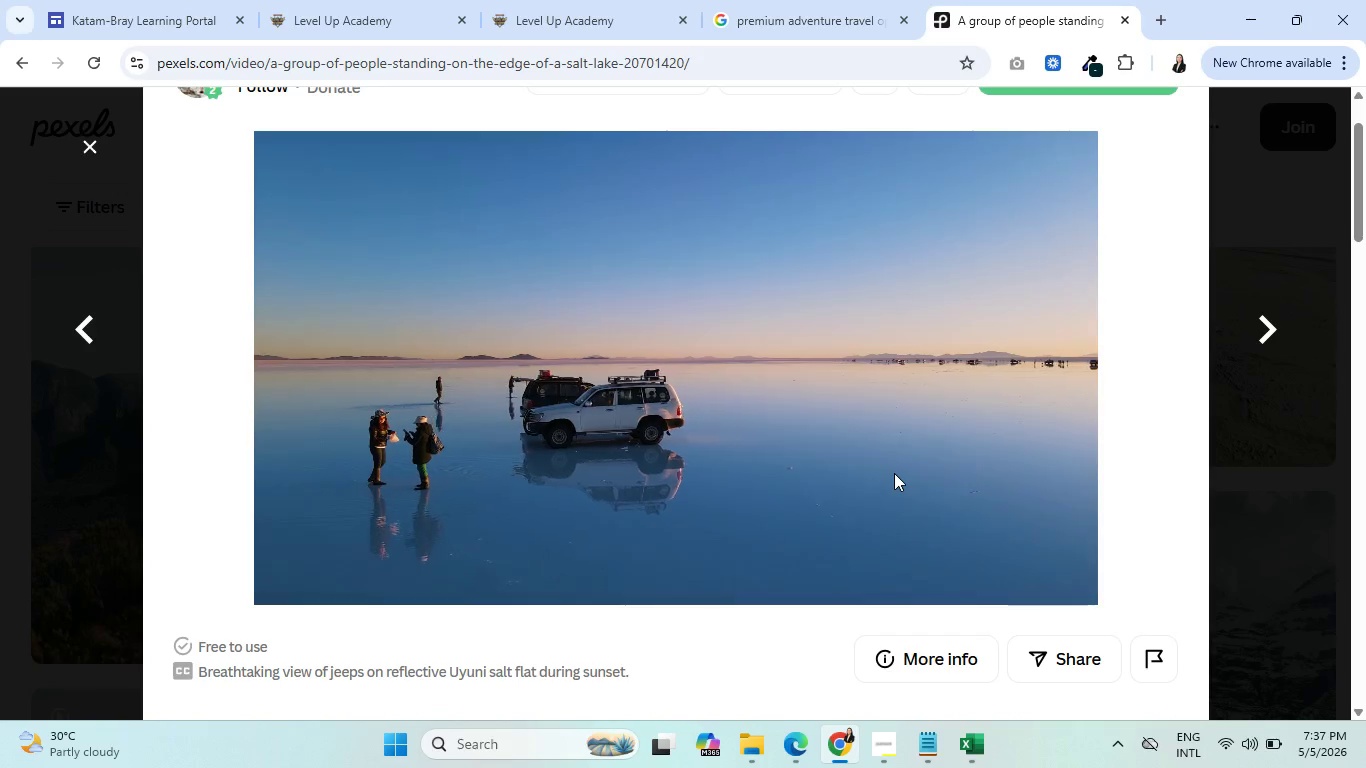 
wait(12.04)
 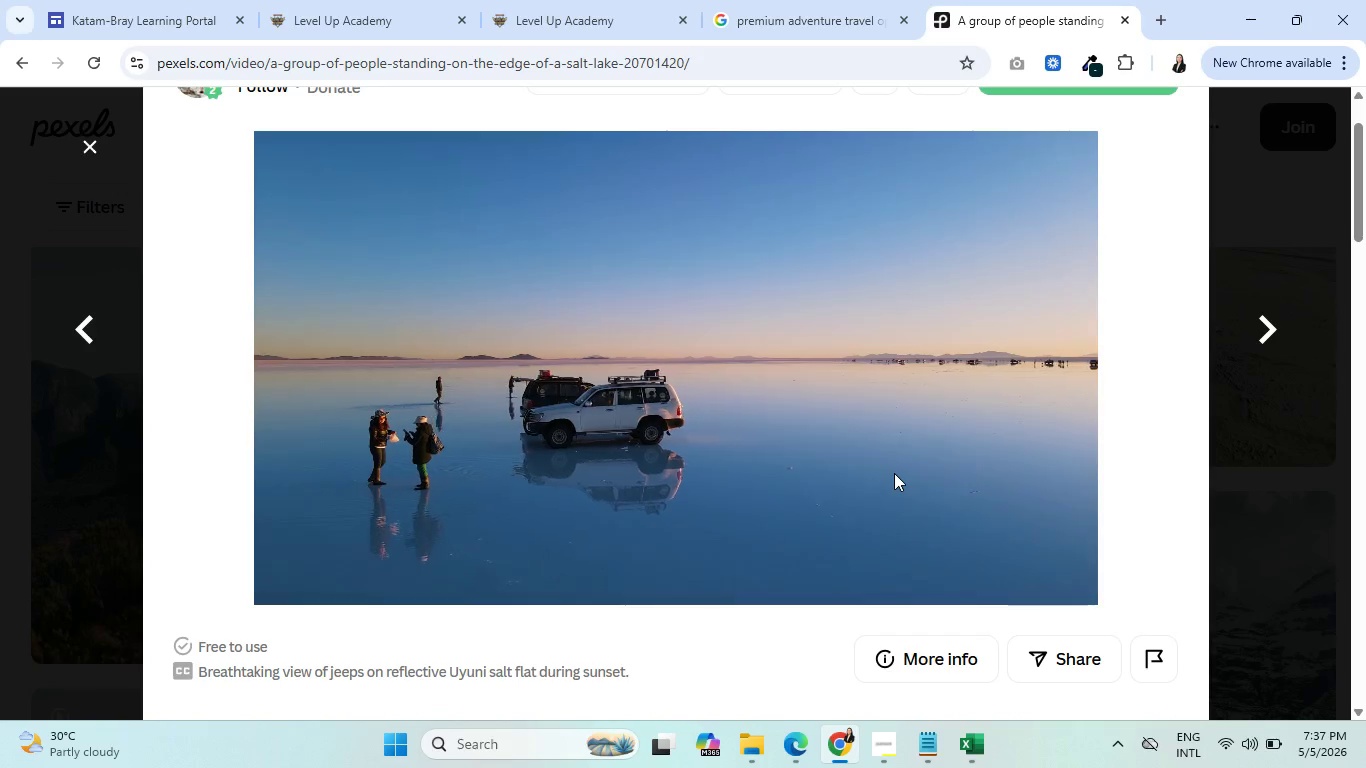 
mouse_move([766, 563])
 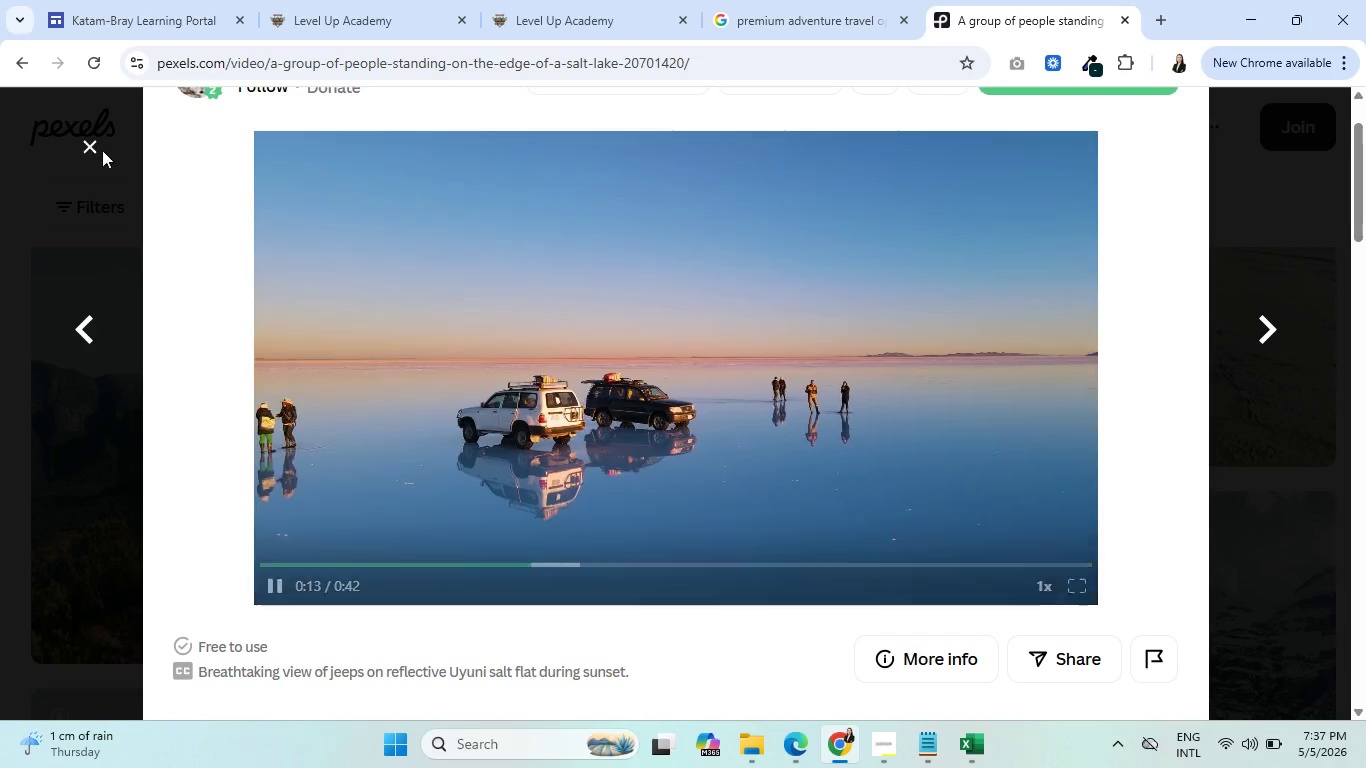 
left_click([96, 148])
 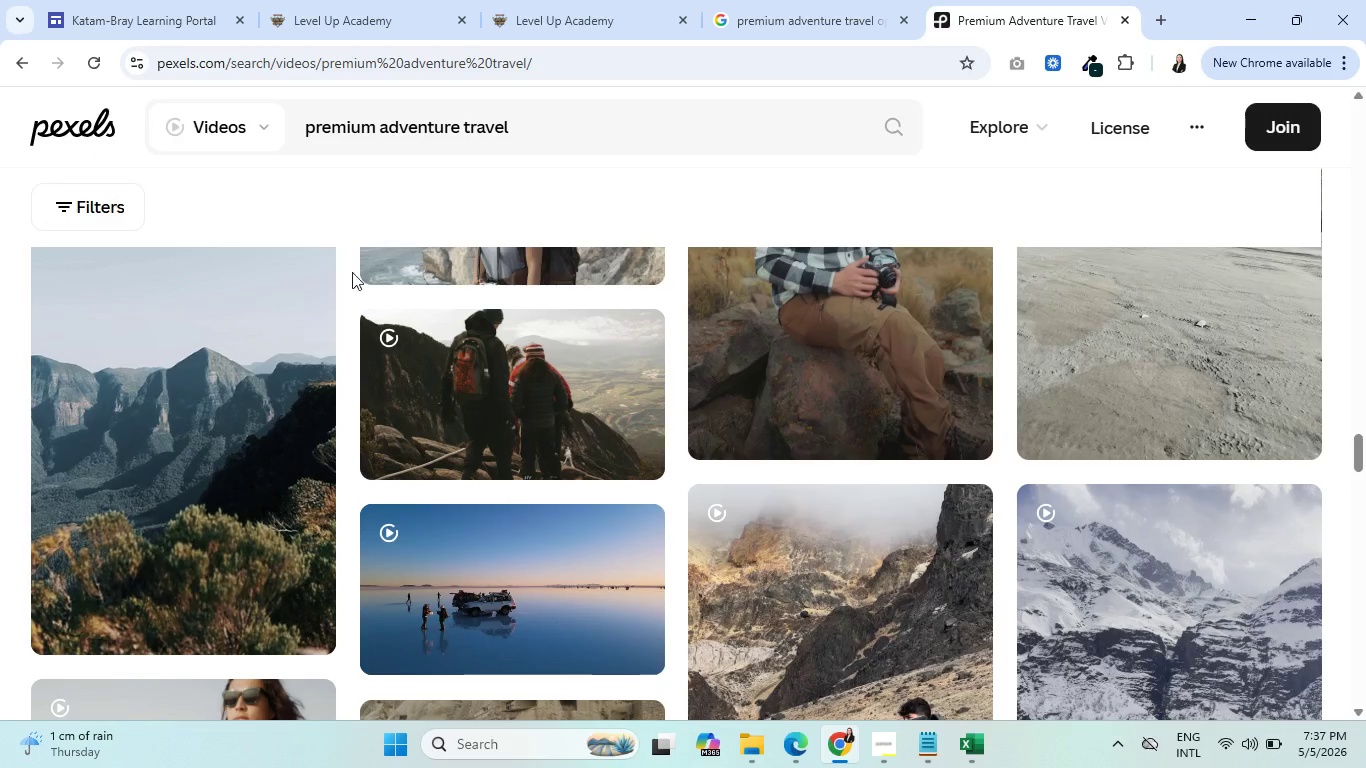 
scroll: coordinate [486, 482], scroll_direction: down, amount: 8.0
 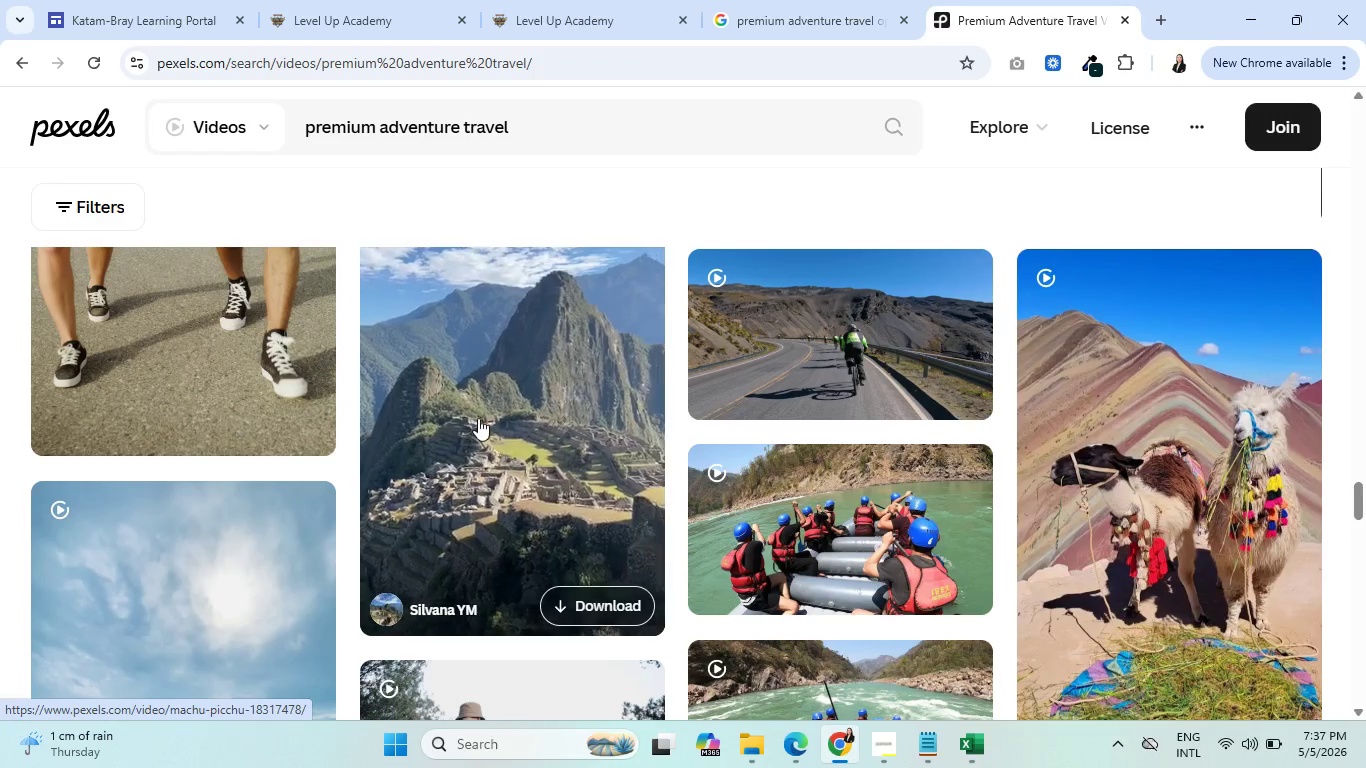 
wait(13.97)
 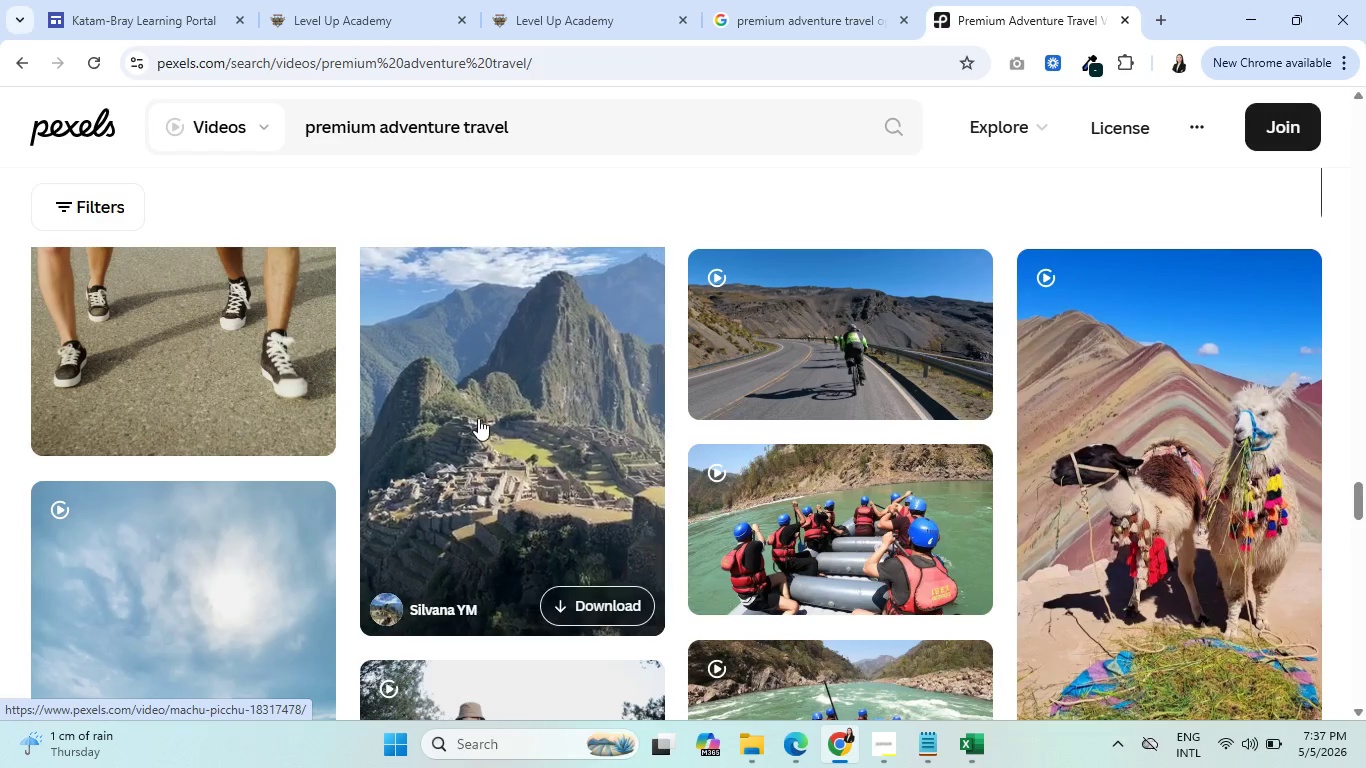 
scroll: coordinate [474, 421], scroll_direction: down, amount: 4.0
 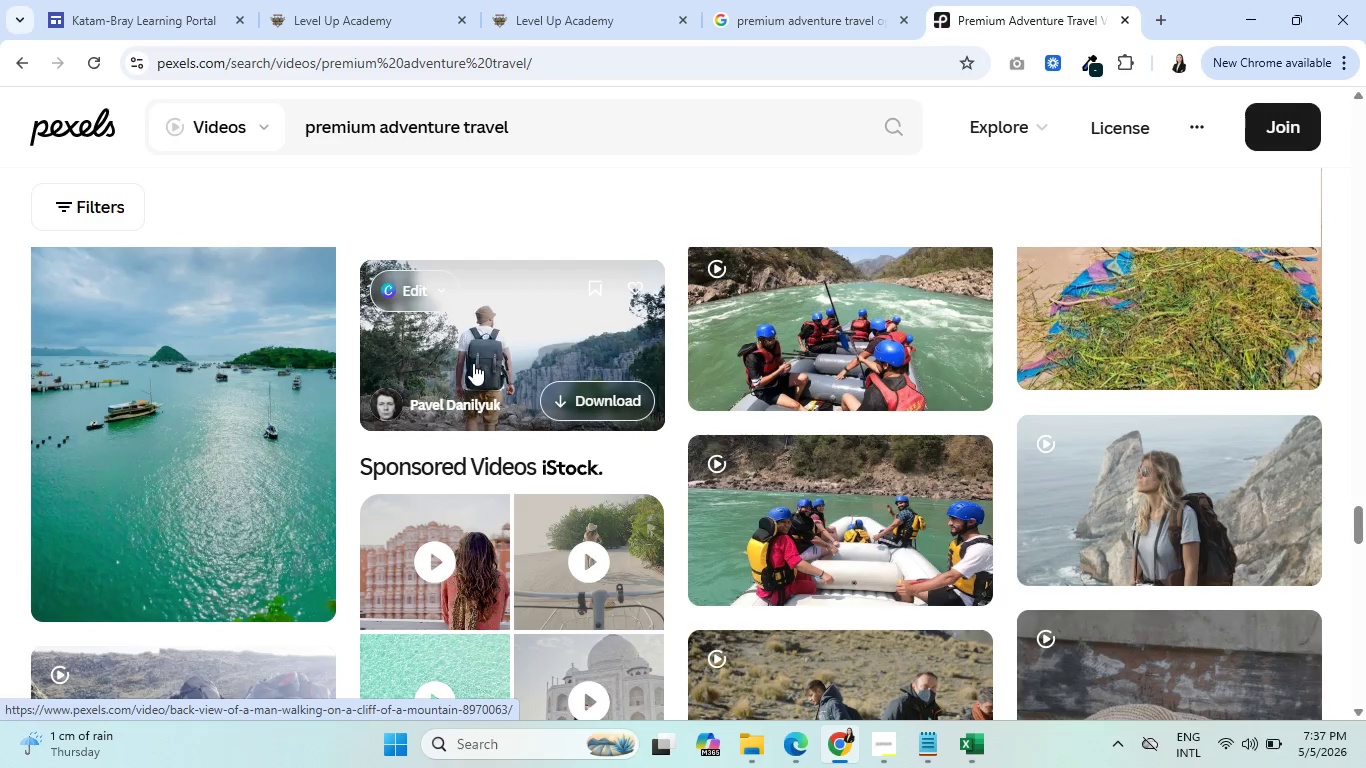 
wait(7.43)
 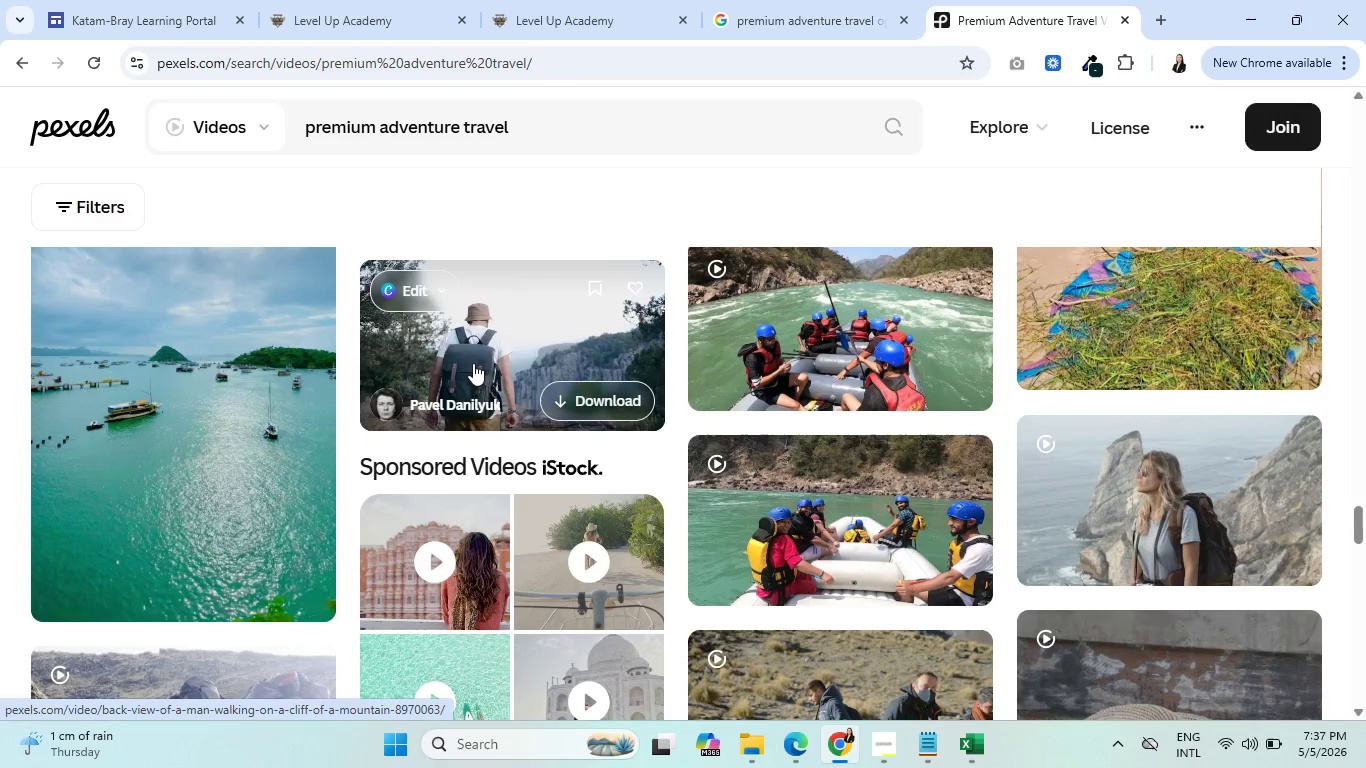 
scroll: coordinate [1167, 478], scroll_direction: down, amount: 10.0
 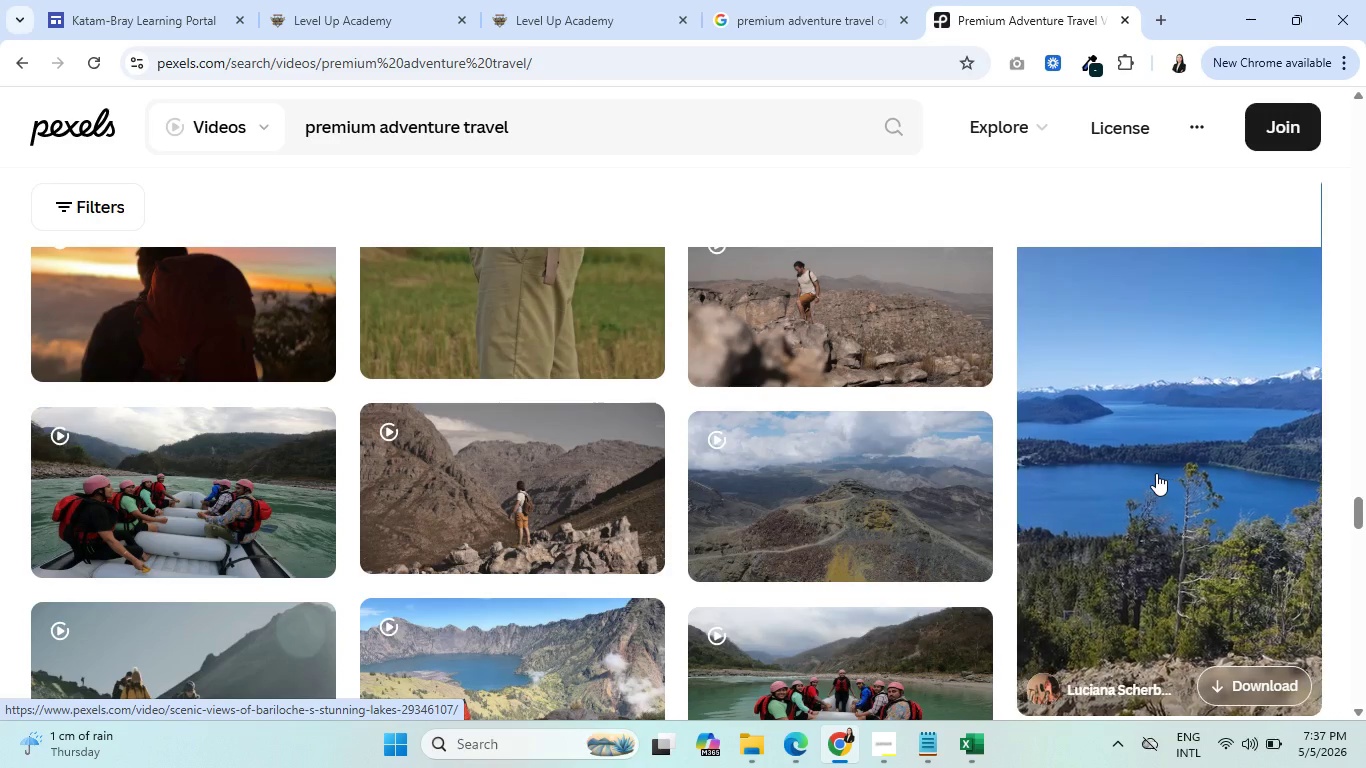 
wait(5.19)
 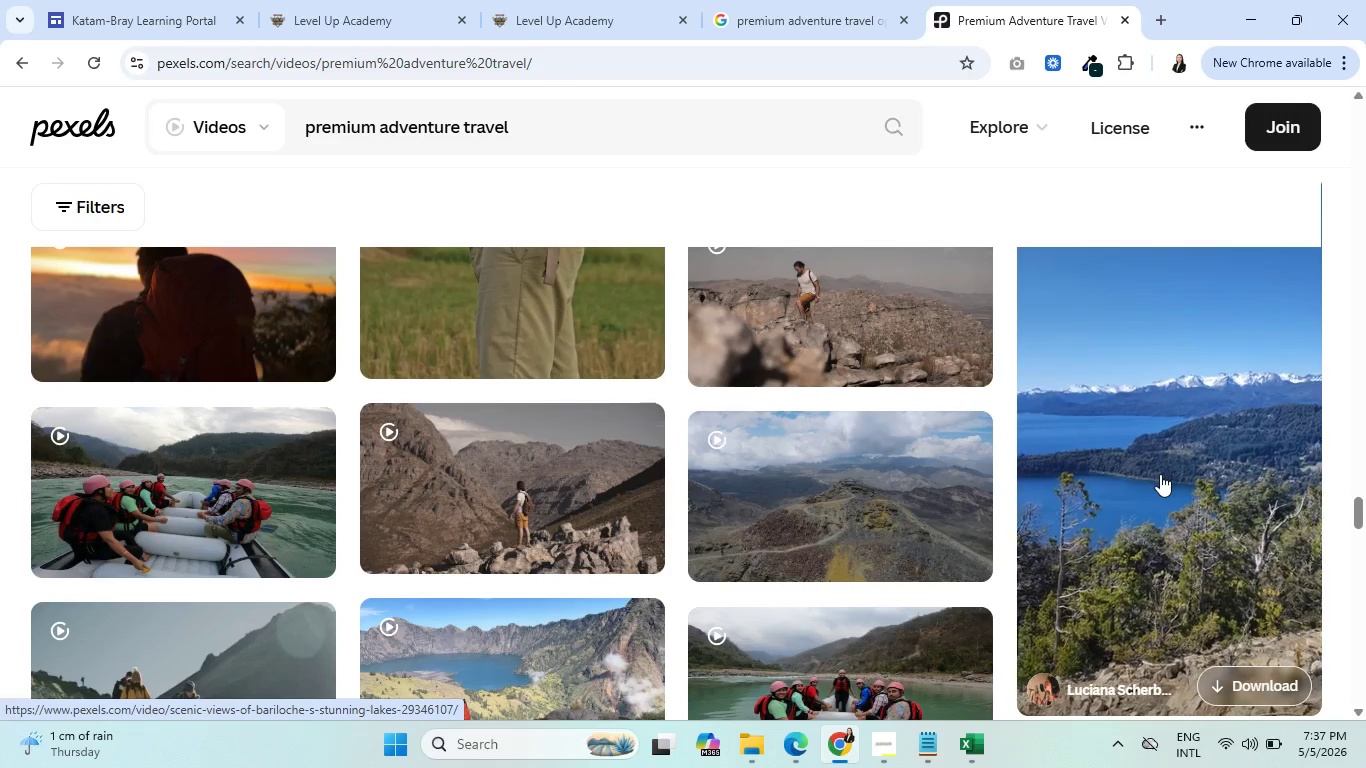 
left_click([882, 744])